 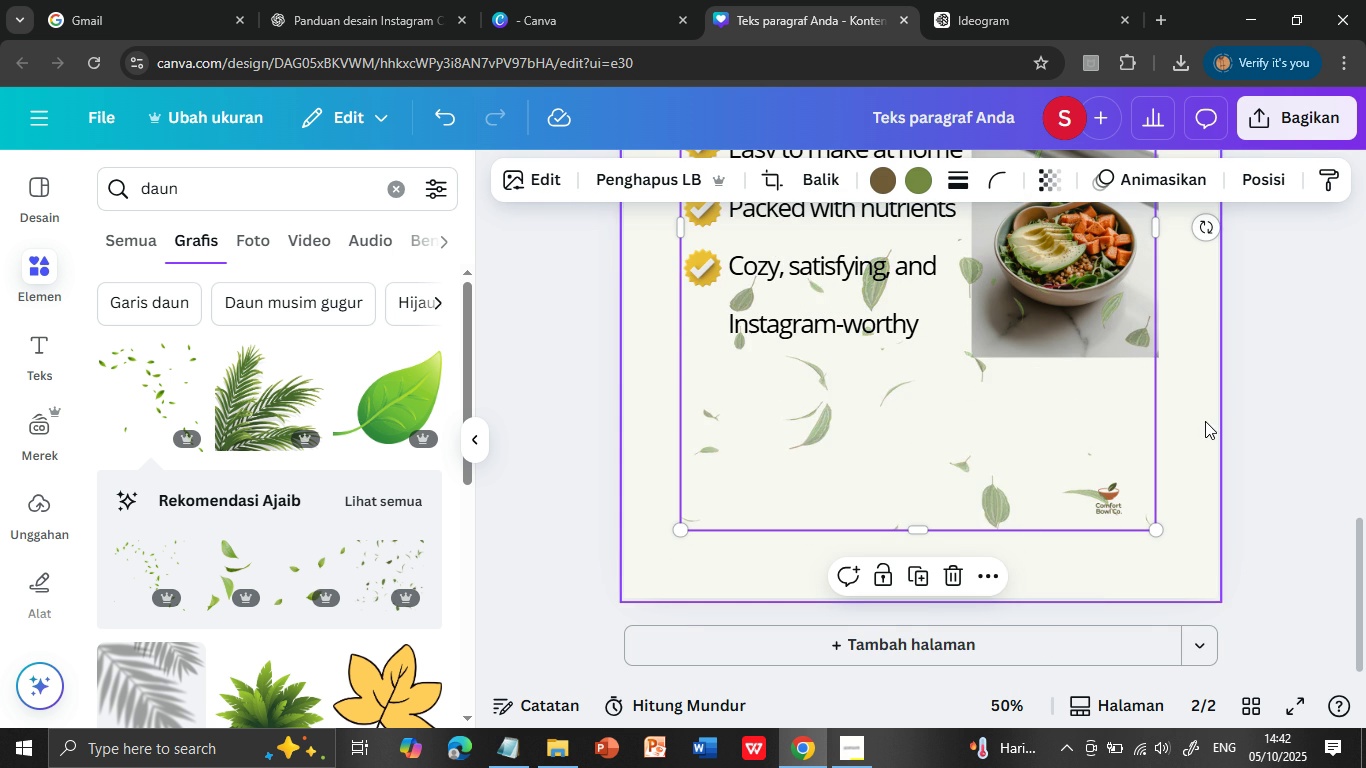 
scroll: coordinate [1256, 454], scroll_direction: up, amount: 3.0
 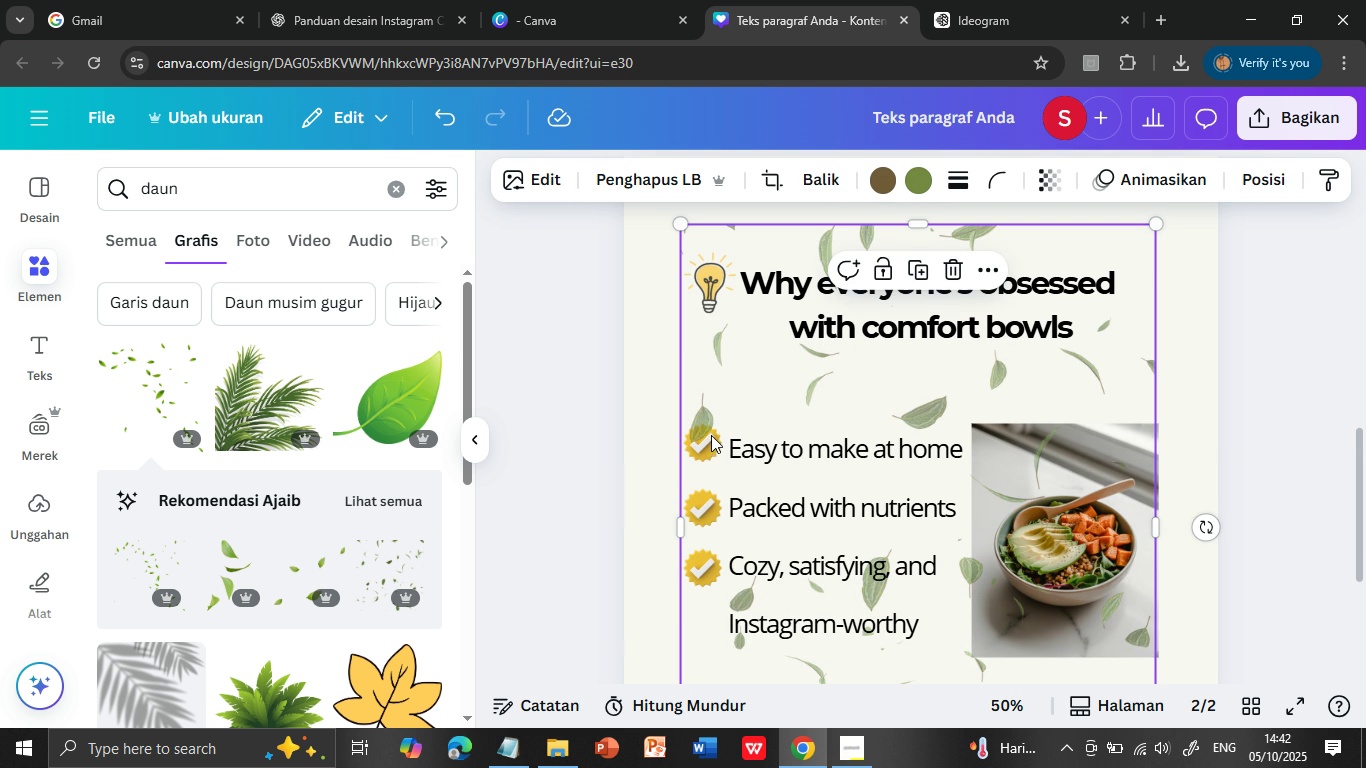 
left_click([711, 437])
 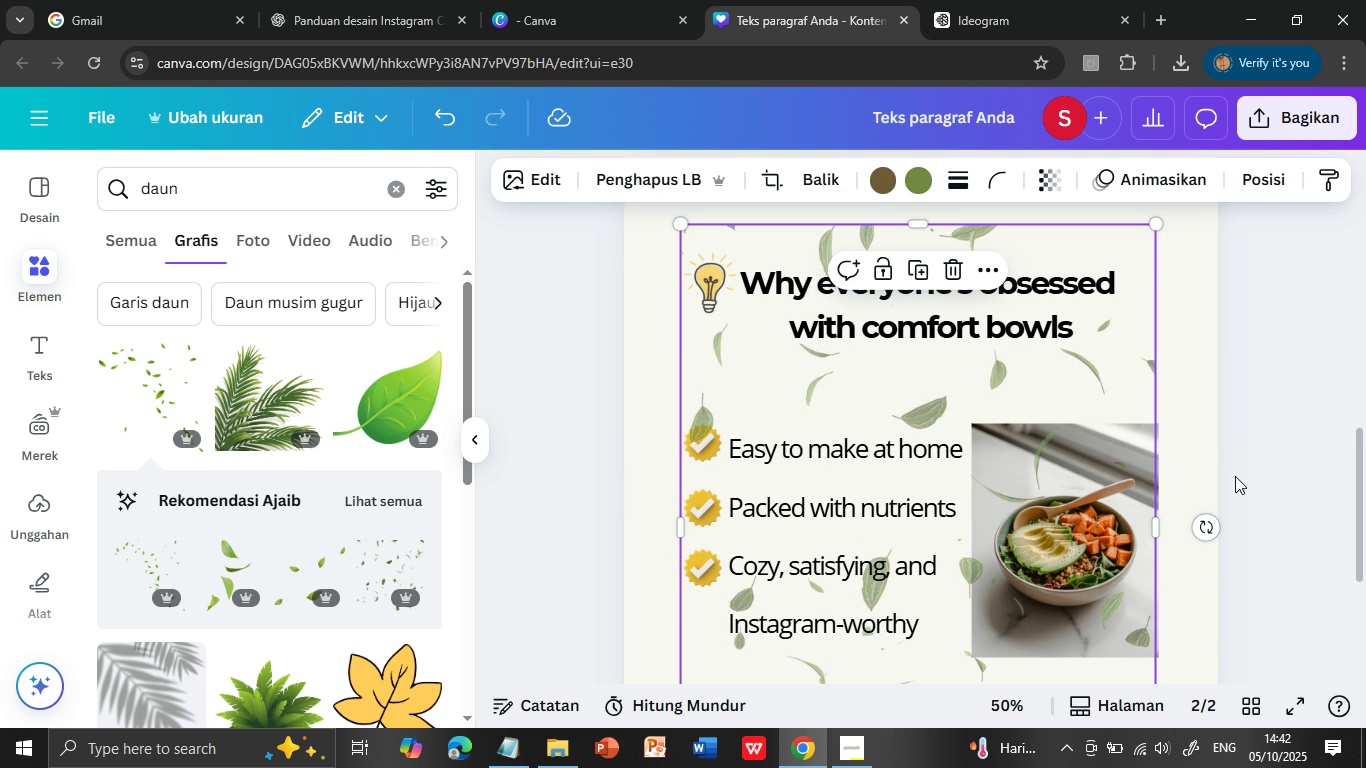 
left_click([1256, 472])
 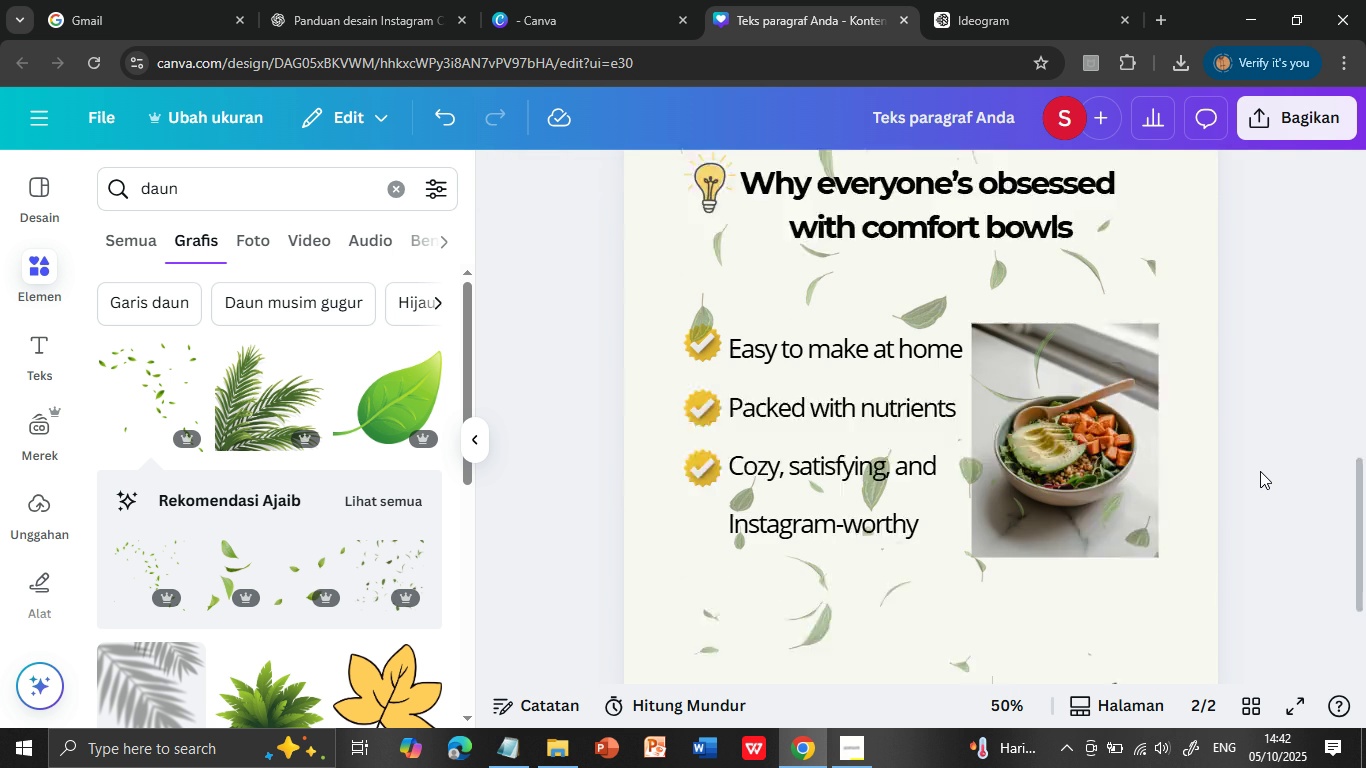 
scroll: coordinate [1260, 471], scroll_direction: down, amount: 3.0
 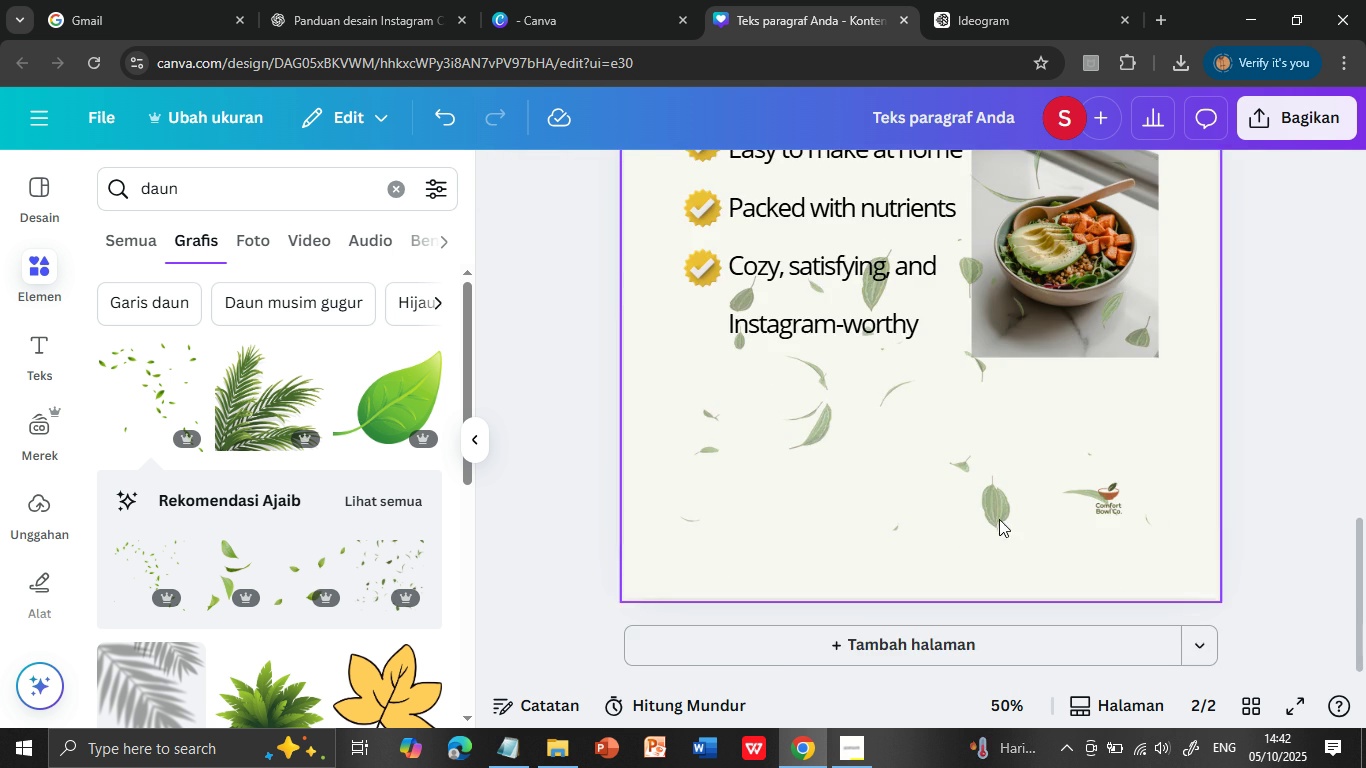 
scroll: coordinate [1049, 486], scroll_direction: up, amount: 4.0
 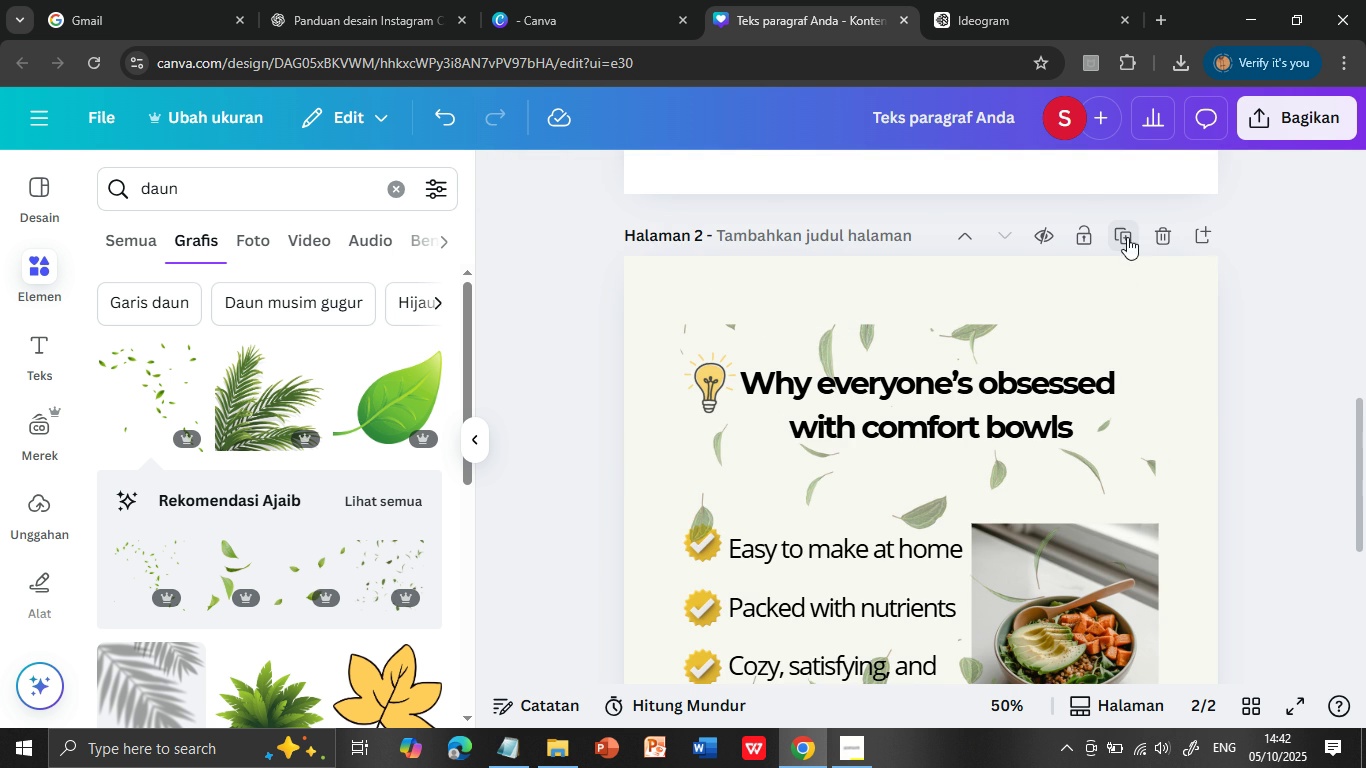 
left_click([1125, 234])
 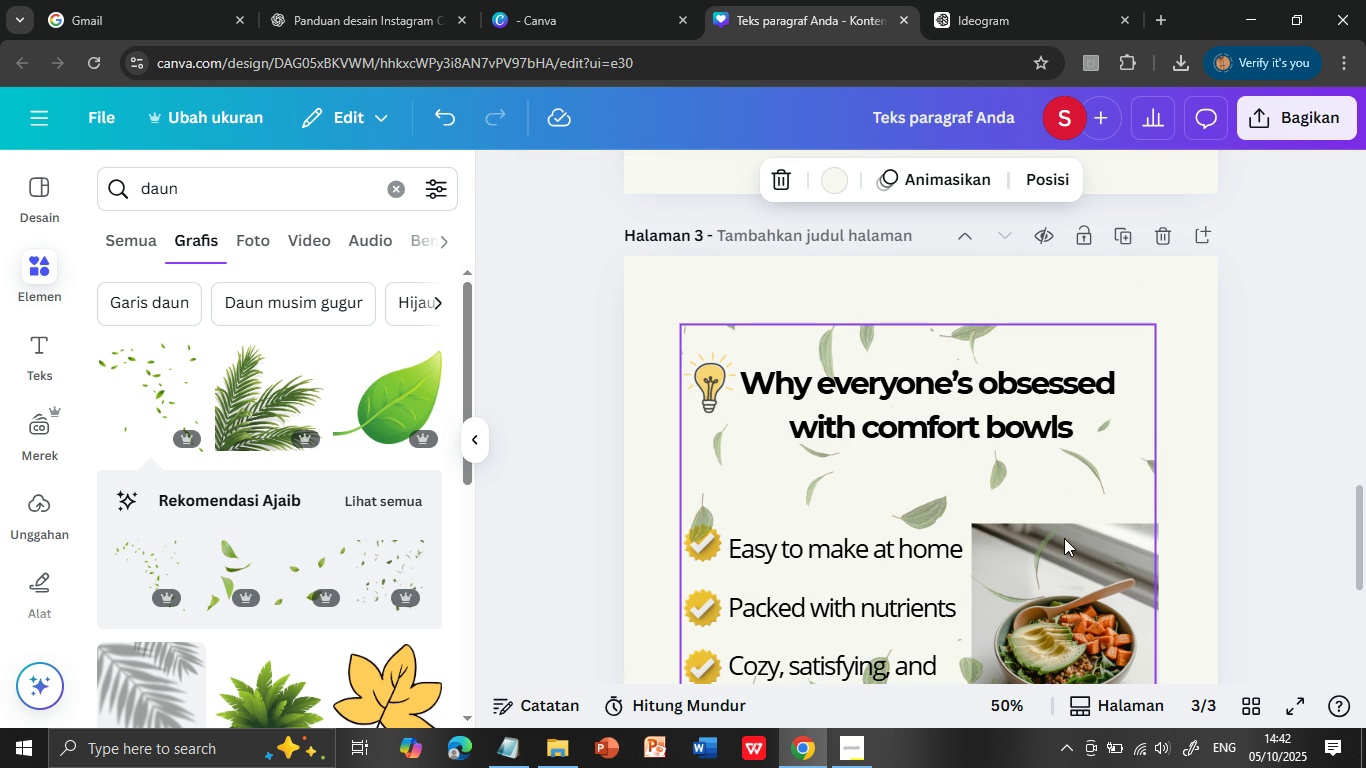 
left_click([1066, 499])
 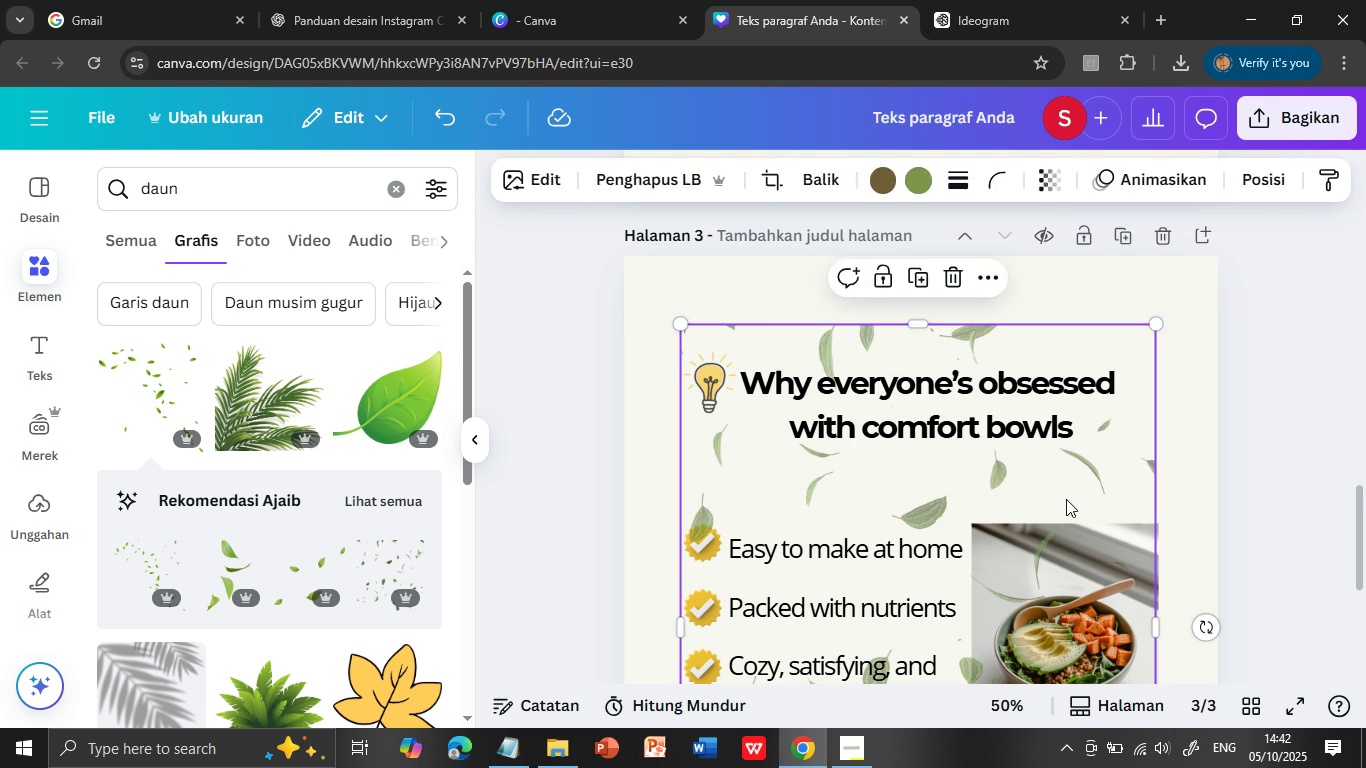 
key(Delete)
 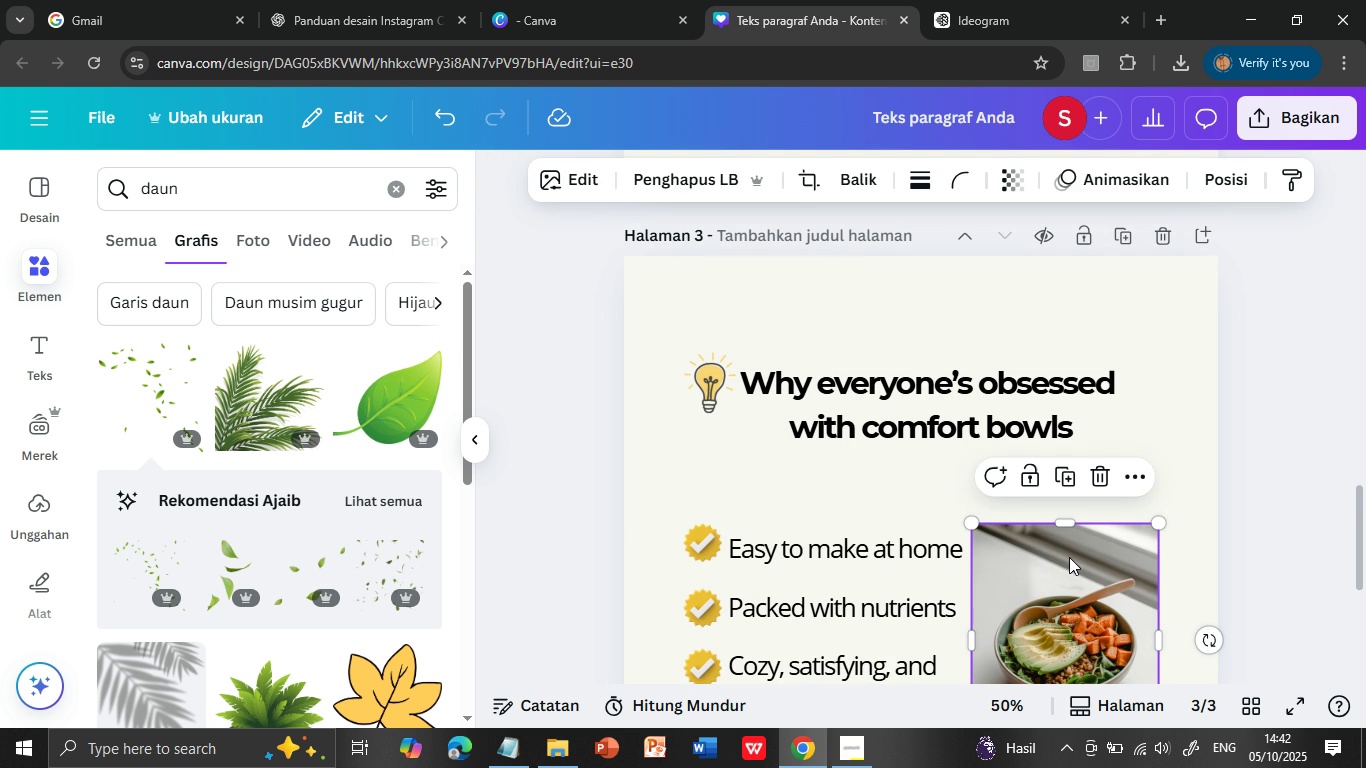 
left_click([1069, 557])
 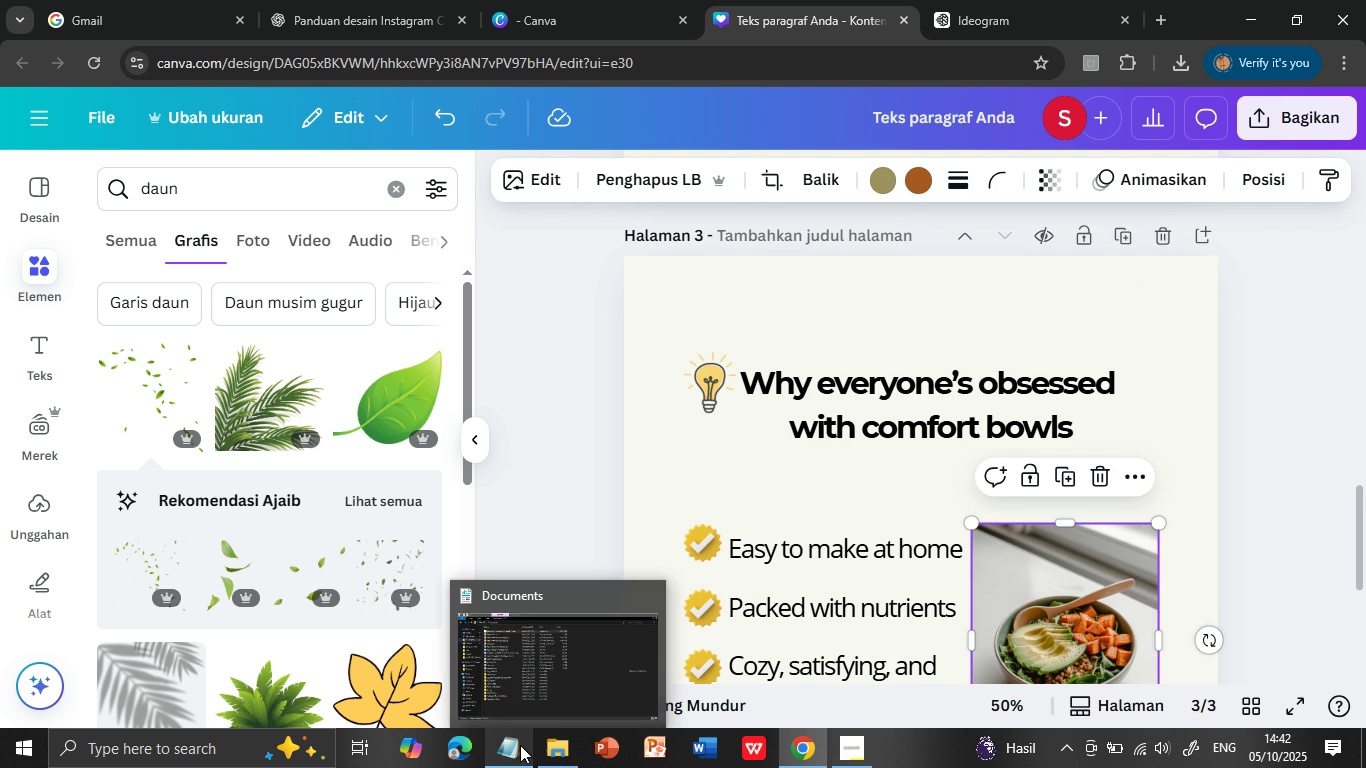 
left_click([507, 745])
 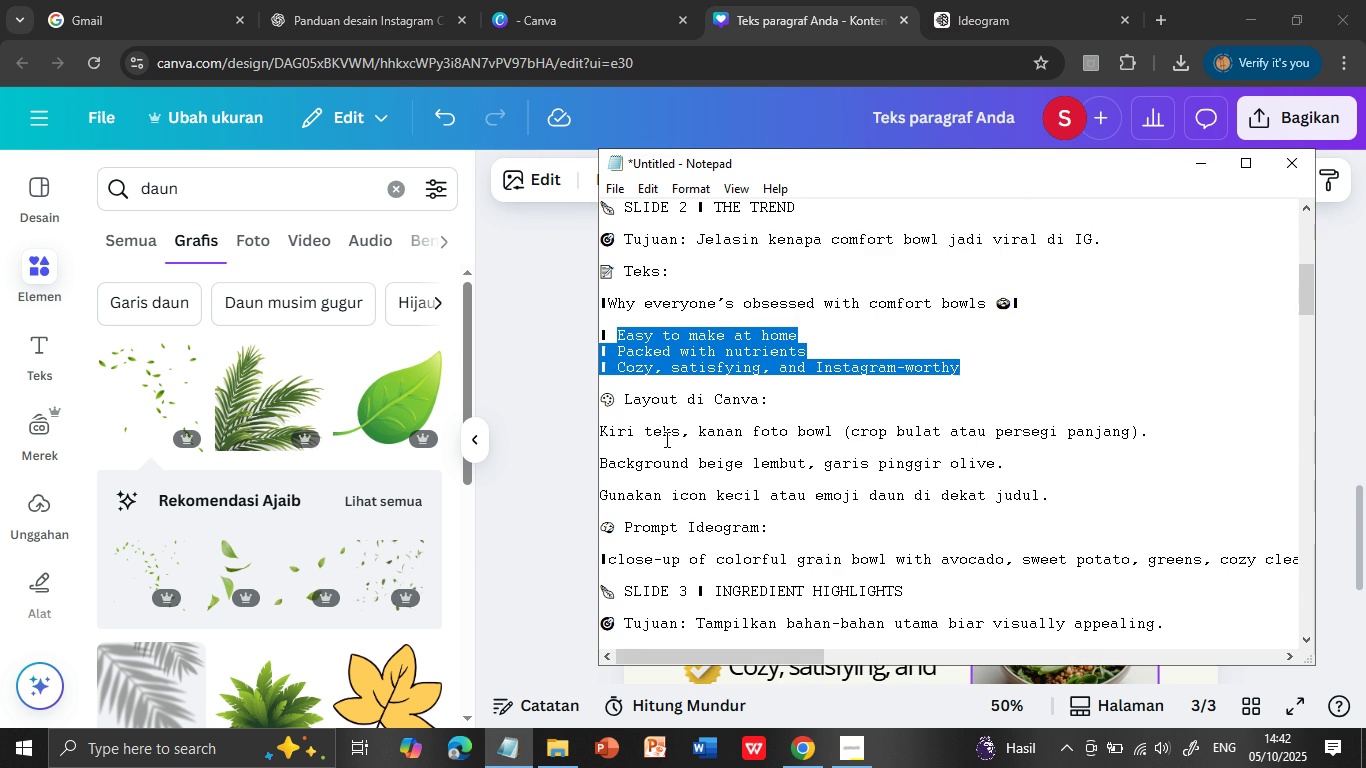 
scroll: coordinate [606, 589], scroll_direction: down, amount: 5.0
 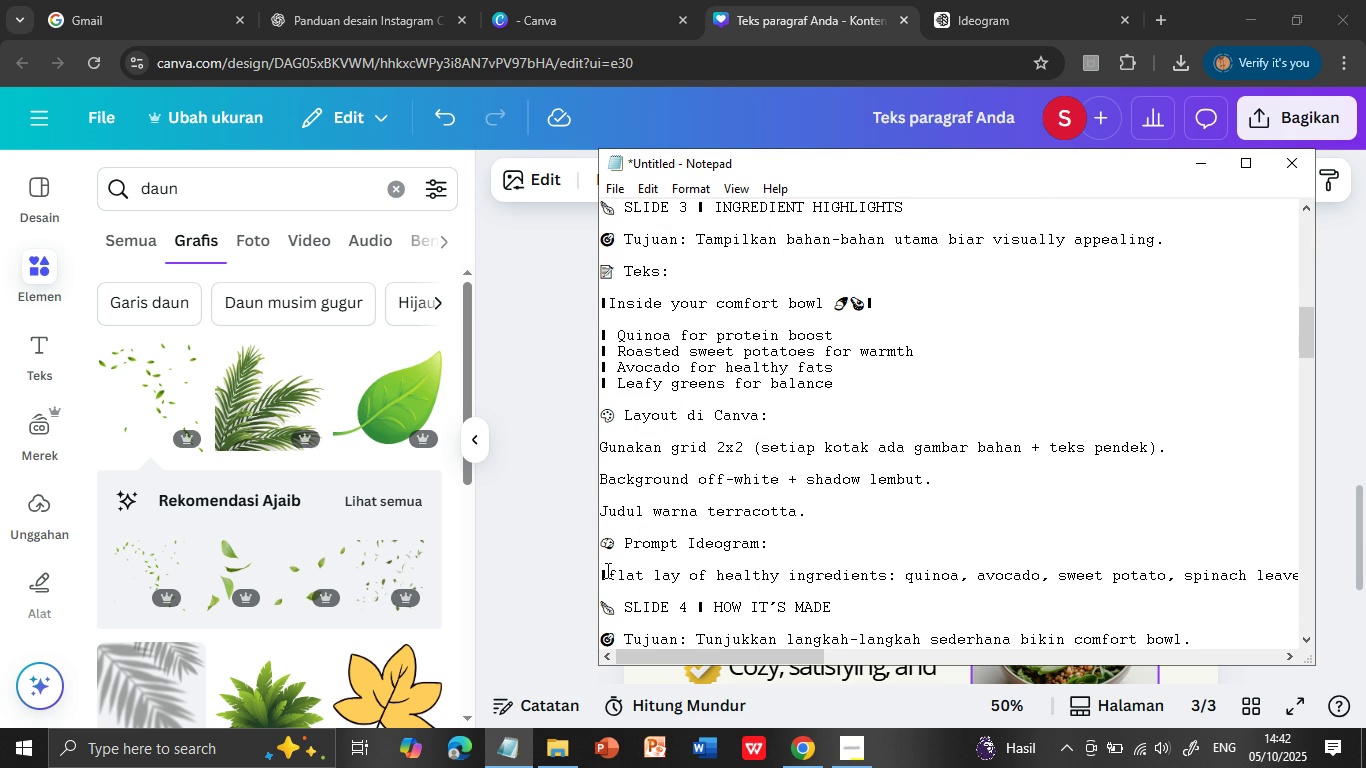 
left_click([612, 571])